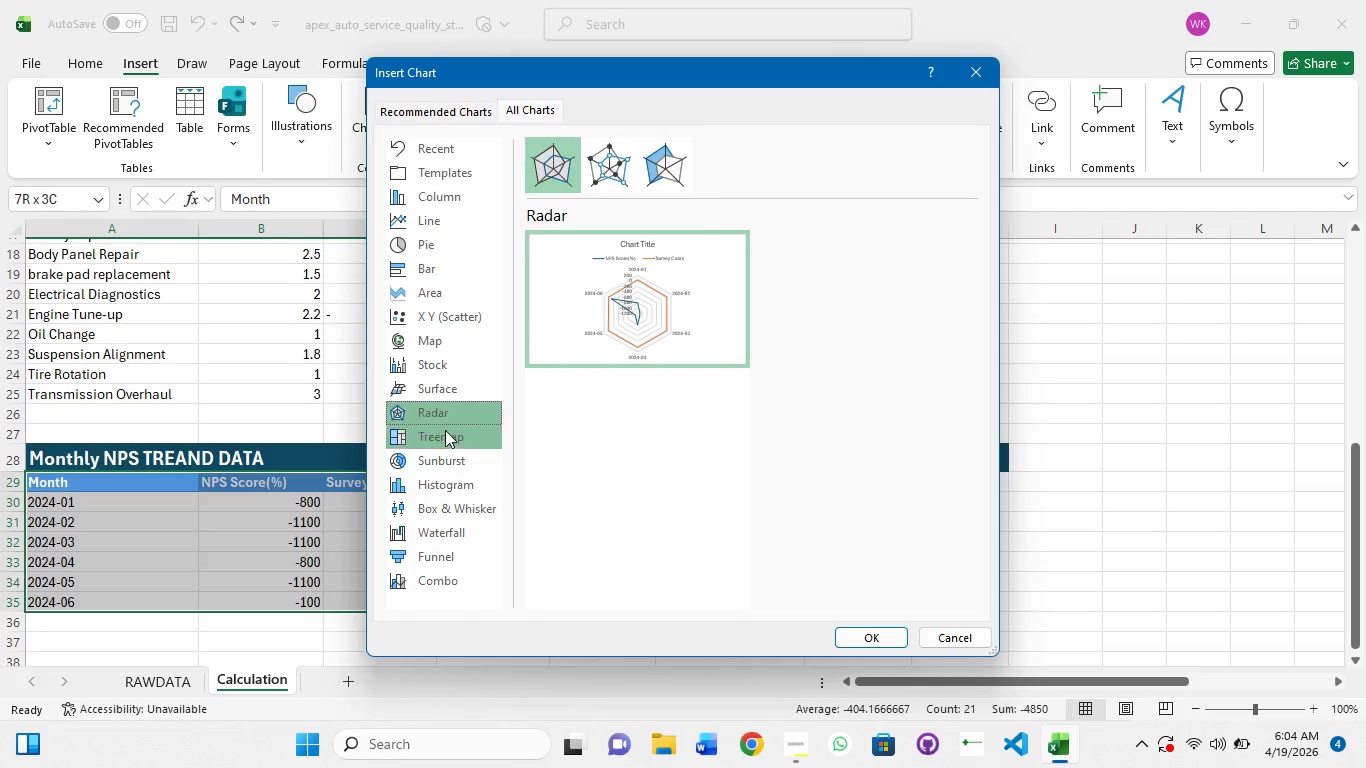 
left_click([445, 436])
 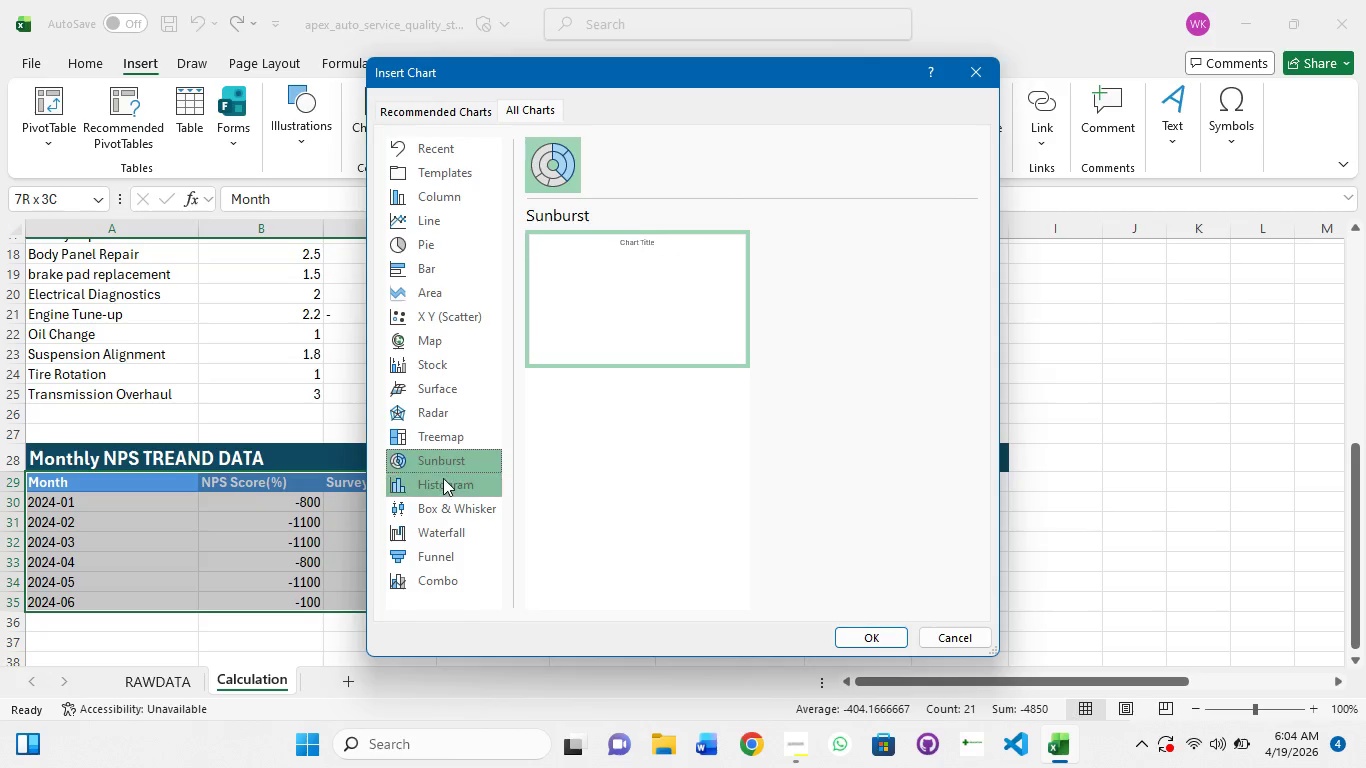 
left_click([443, 487])
 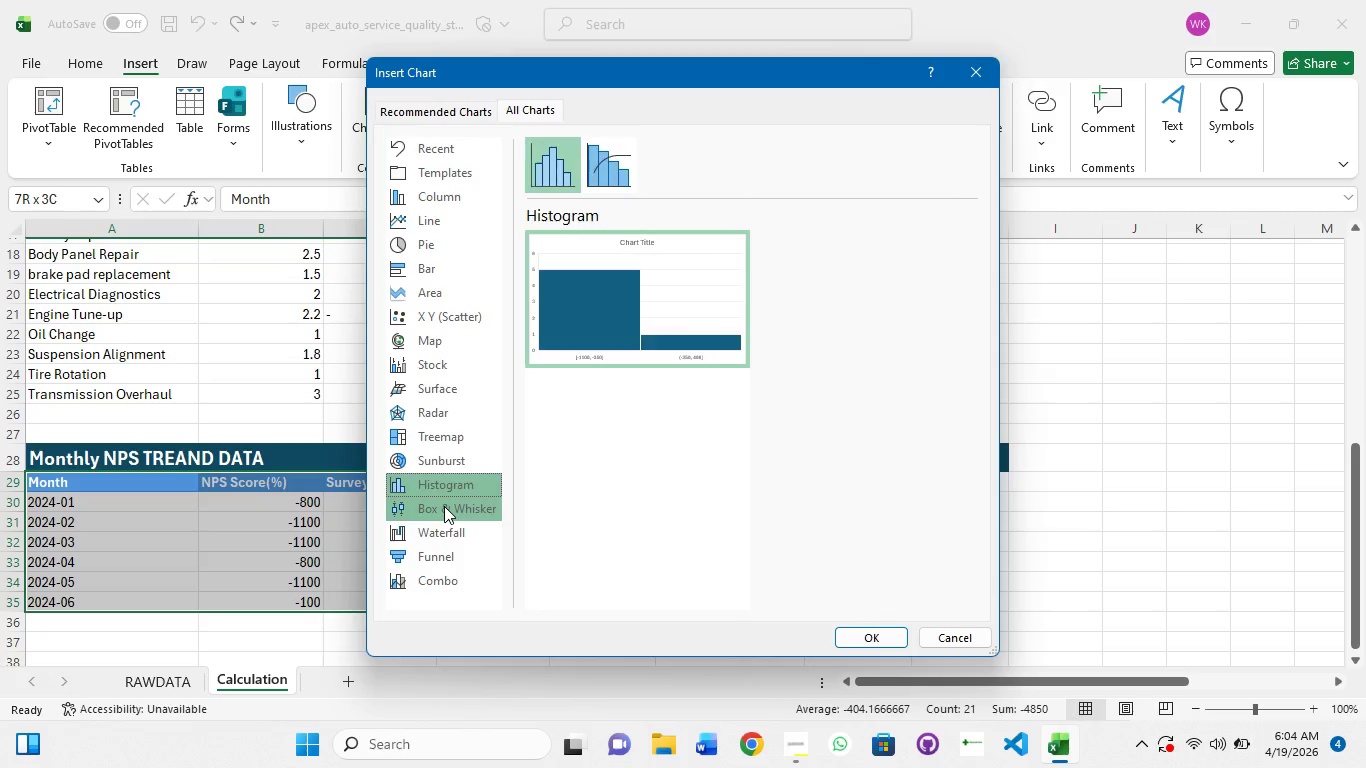 
left_click([444, 506])
 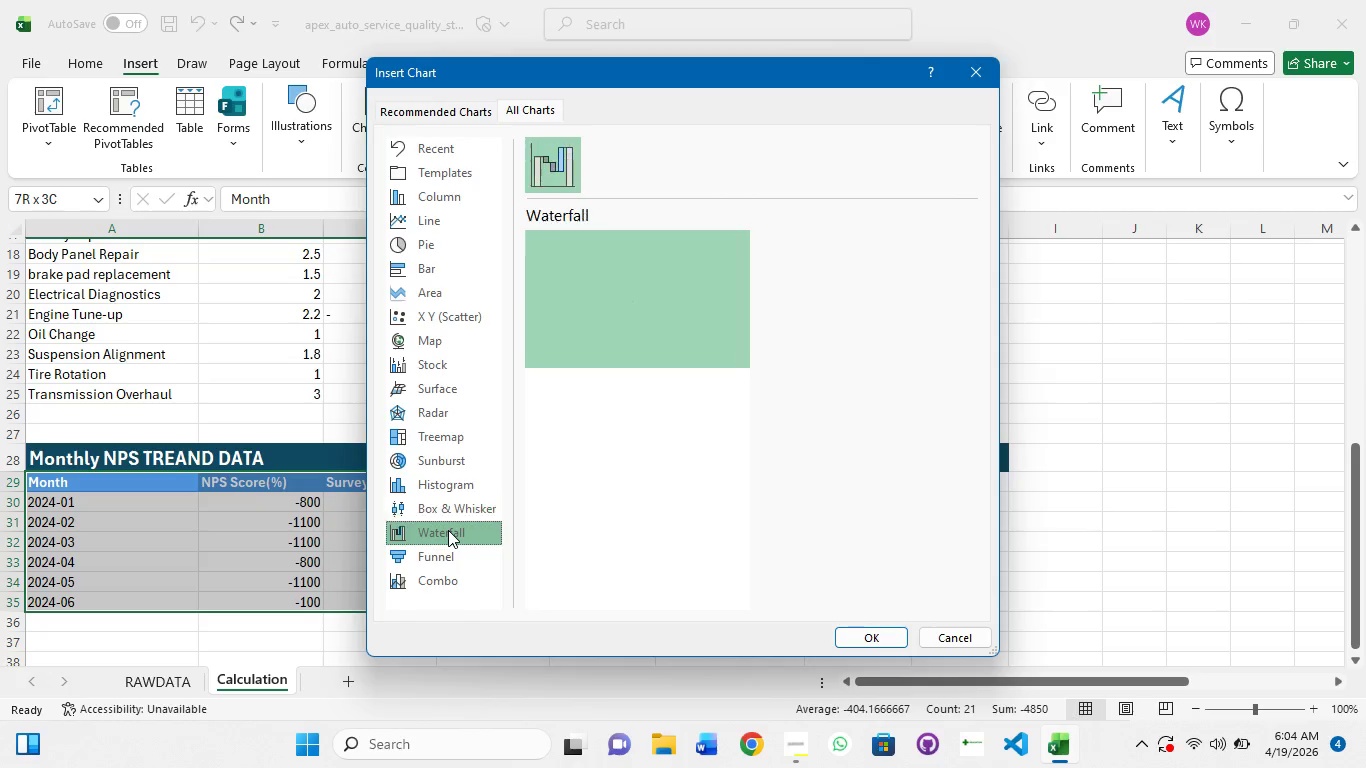 
left_click([448, 530])
 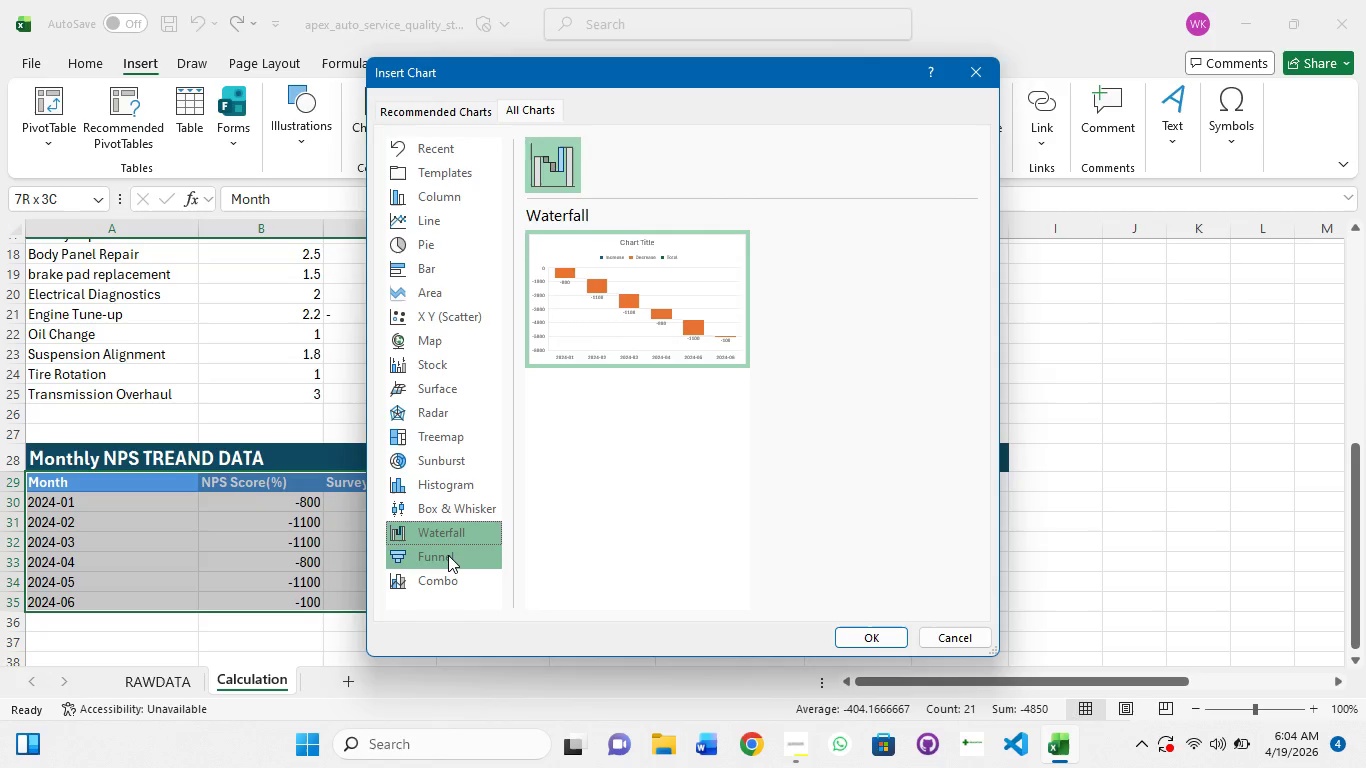 
left_click([448, 557])
 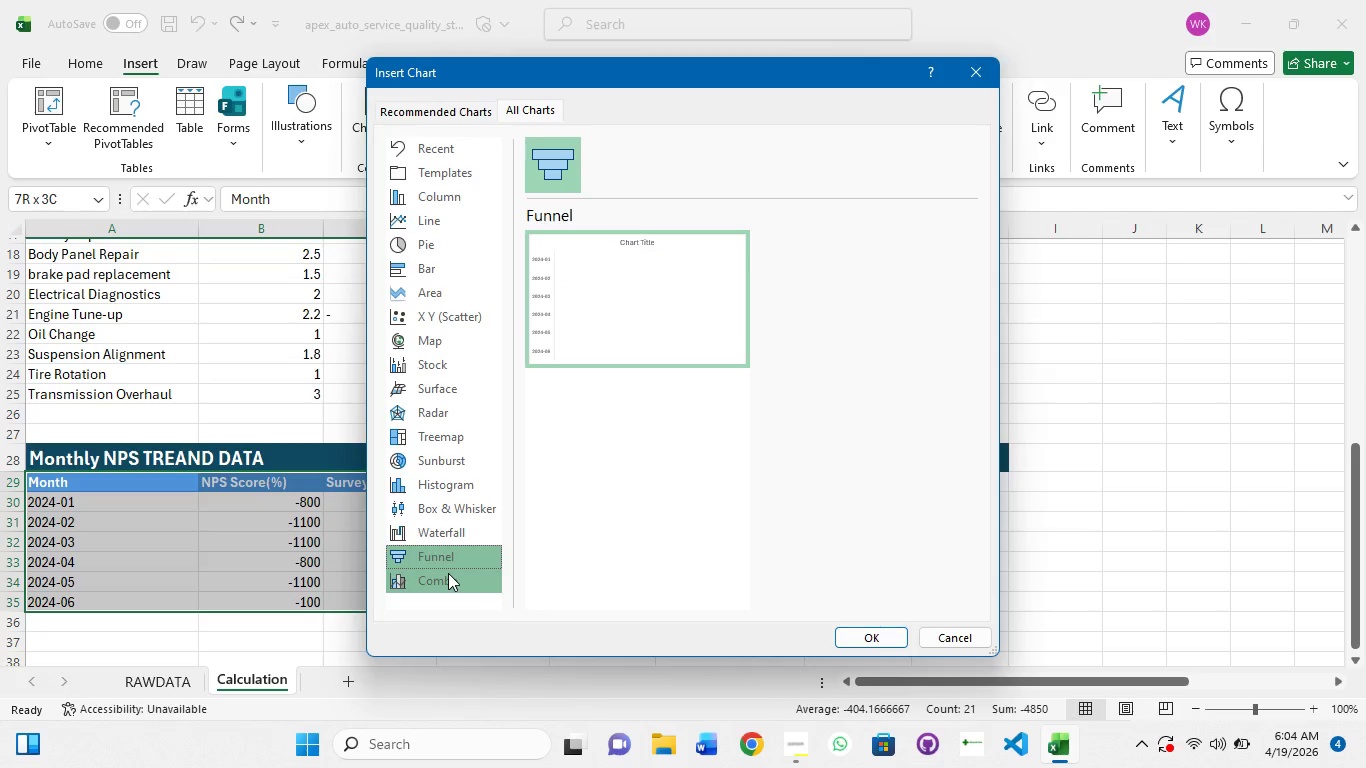 
left_click([448, 573])
 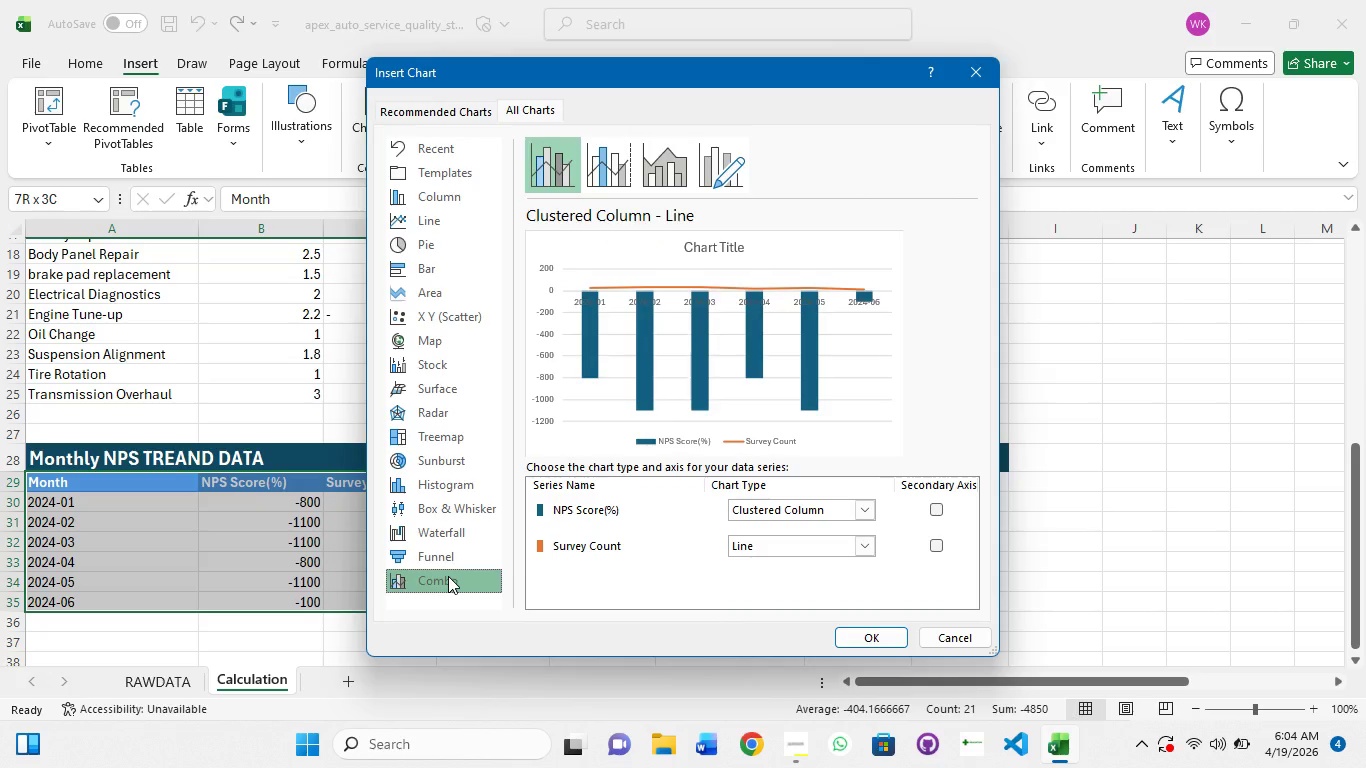 
mouse_move([814, 744])
 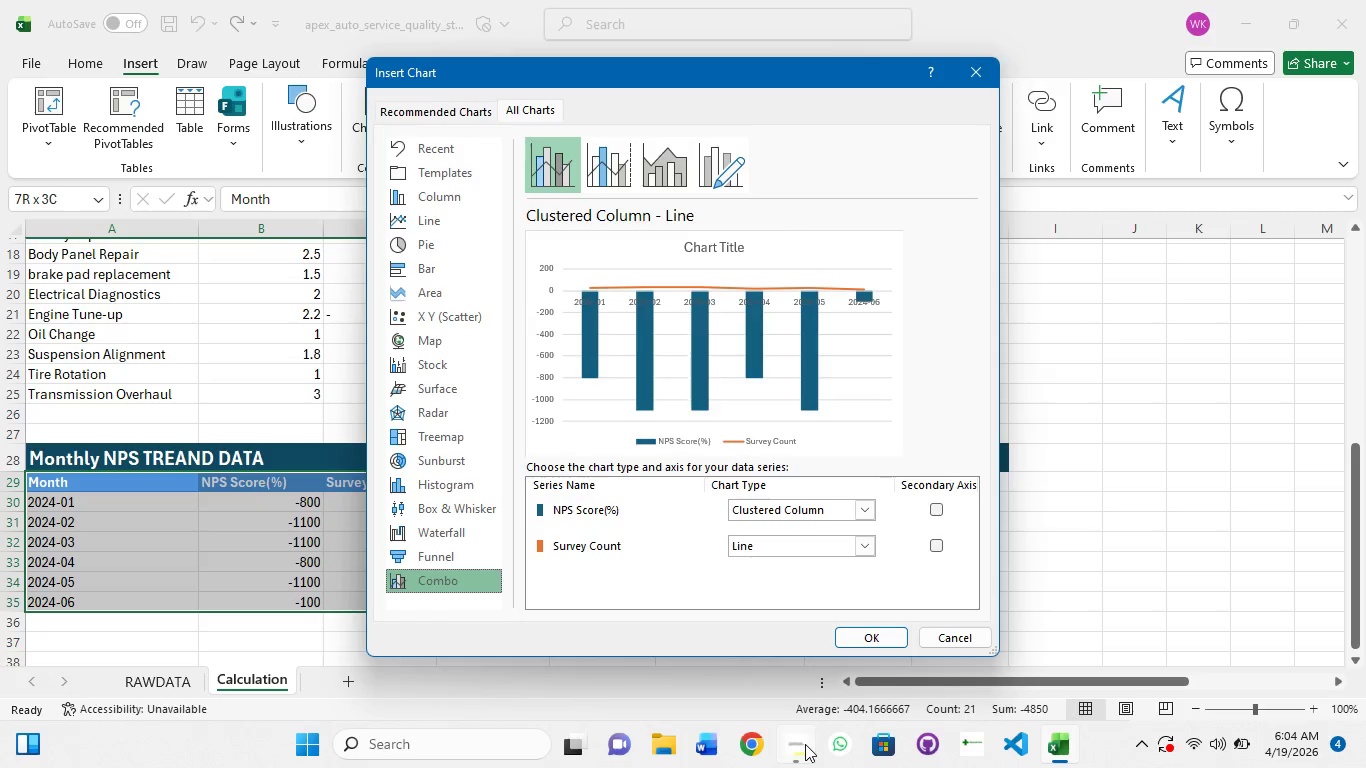 
left_click([805, 744])